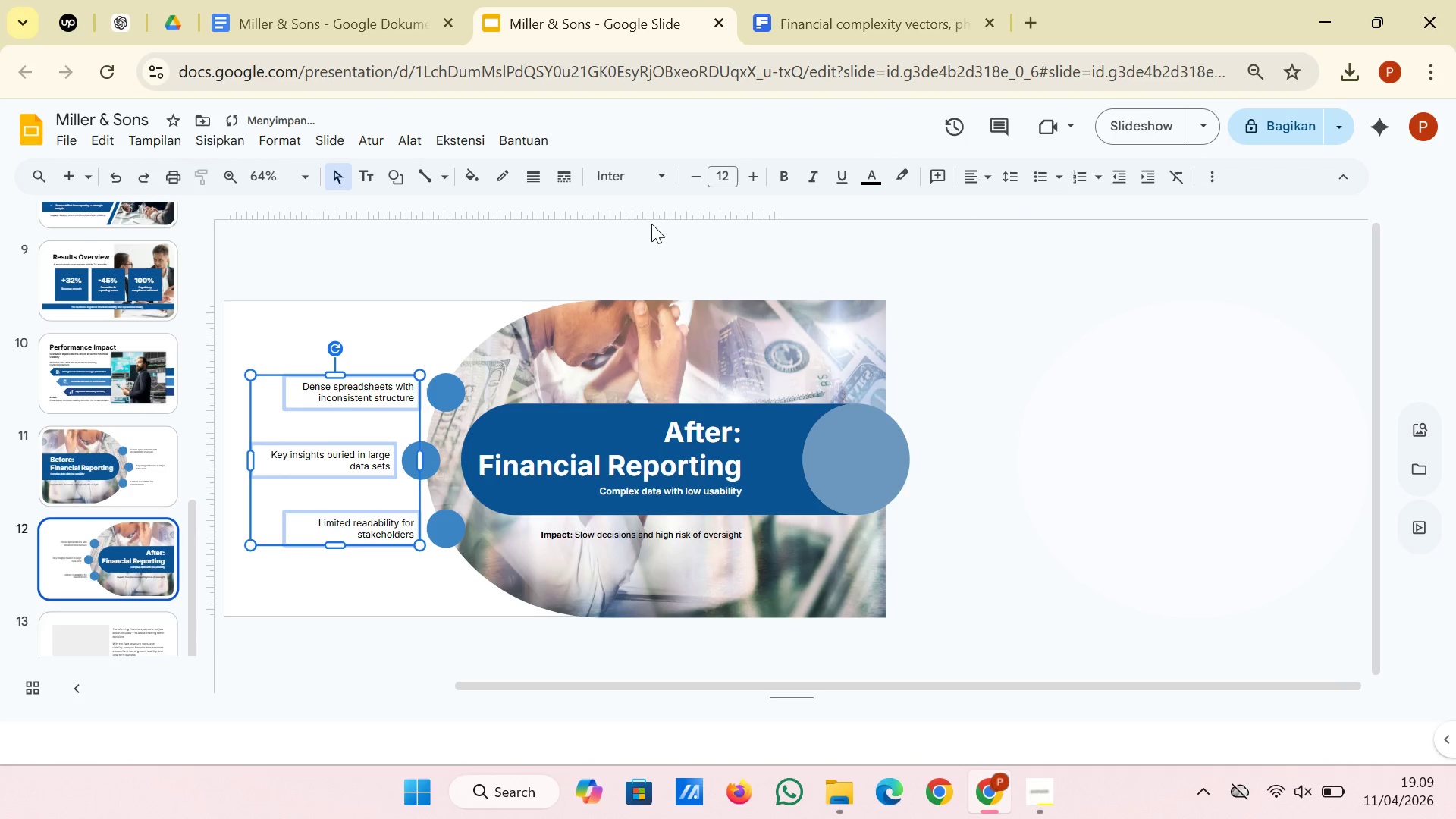 
left_click([651, 224])
 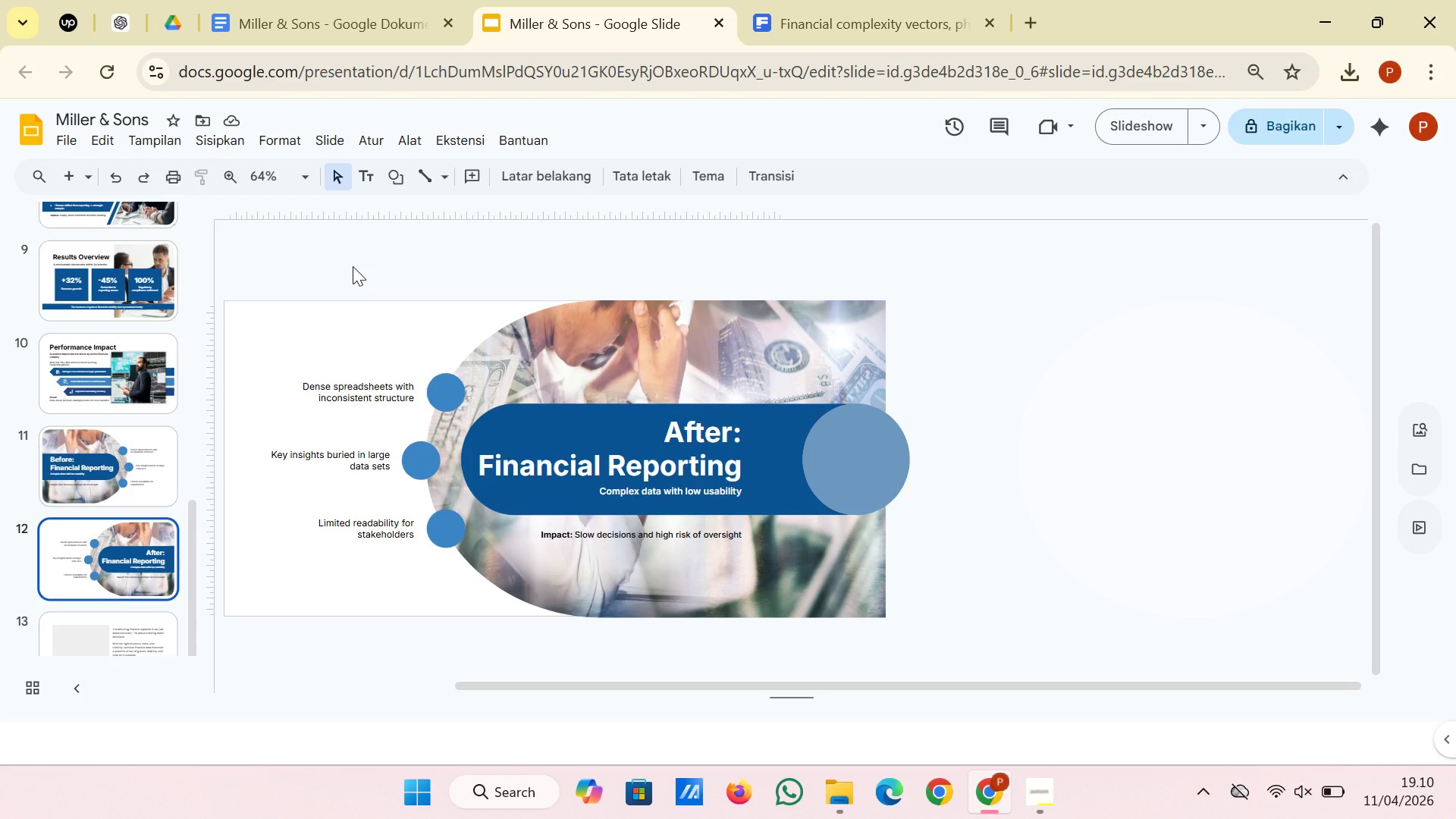 
wait(28.61)
 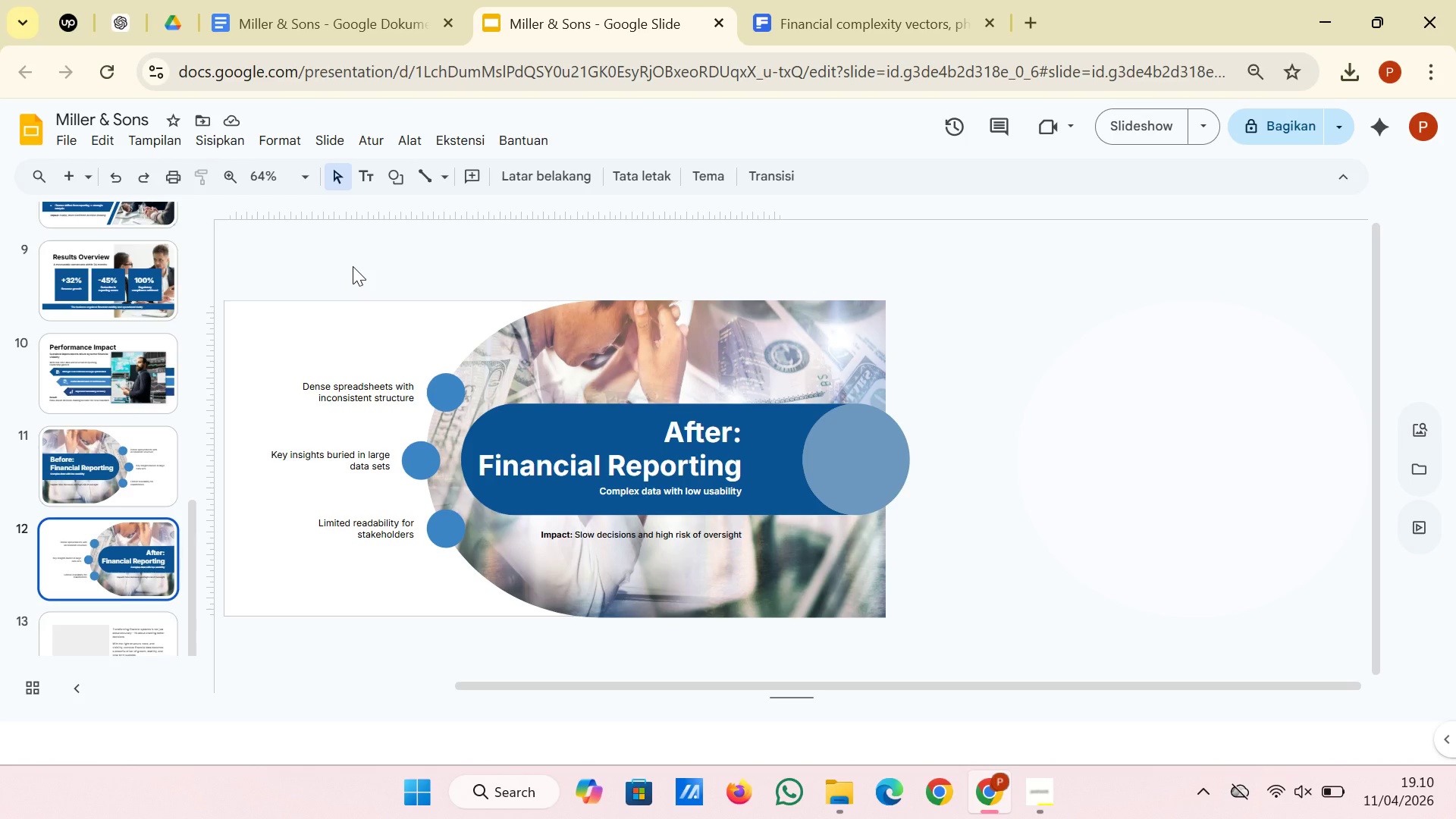 
scroll: coordinate [111, 547], scroll_direction: down, amount: 2.0
 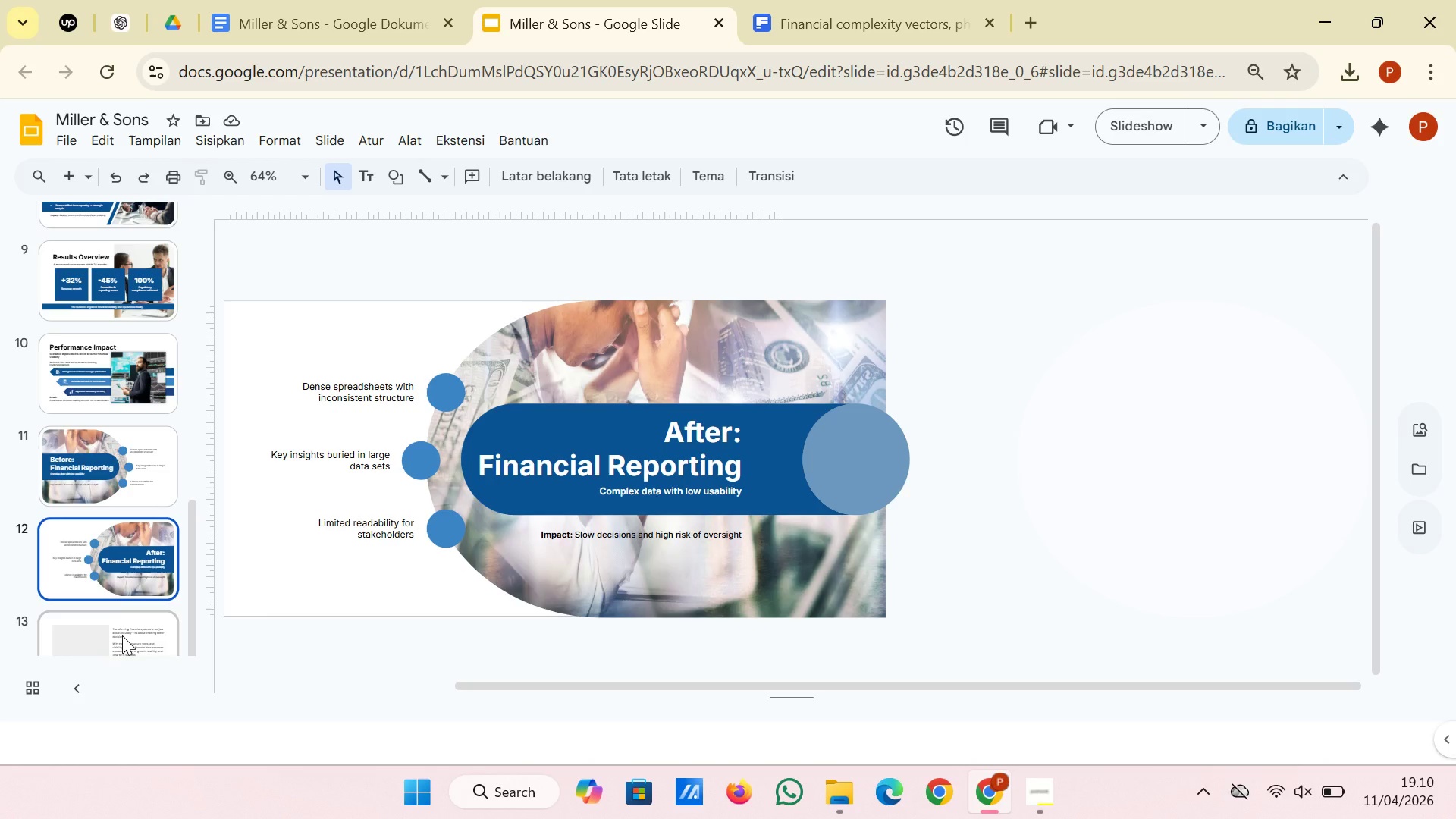 
left_click([122, 635])
 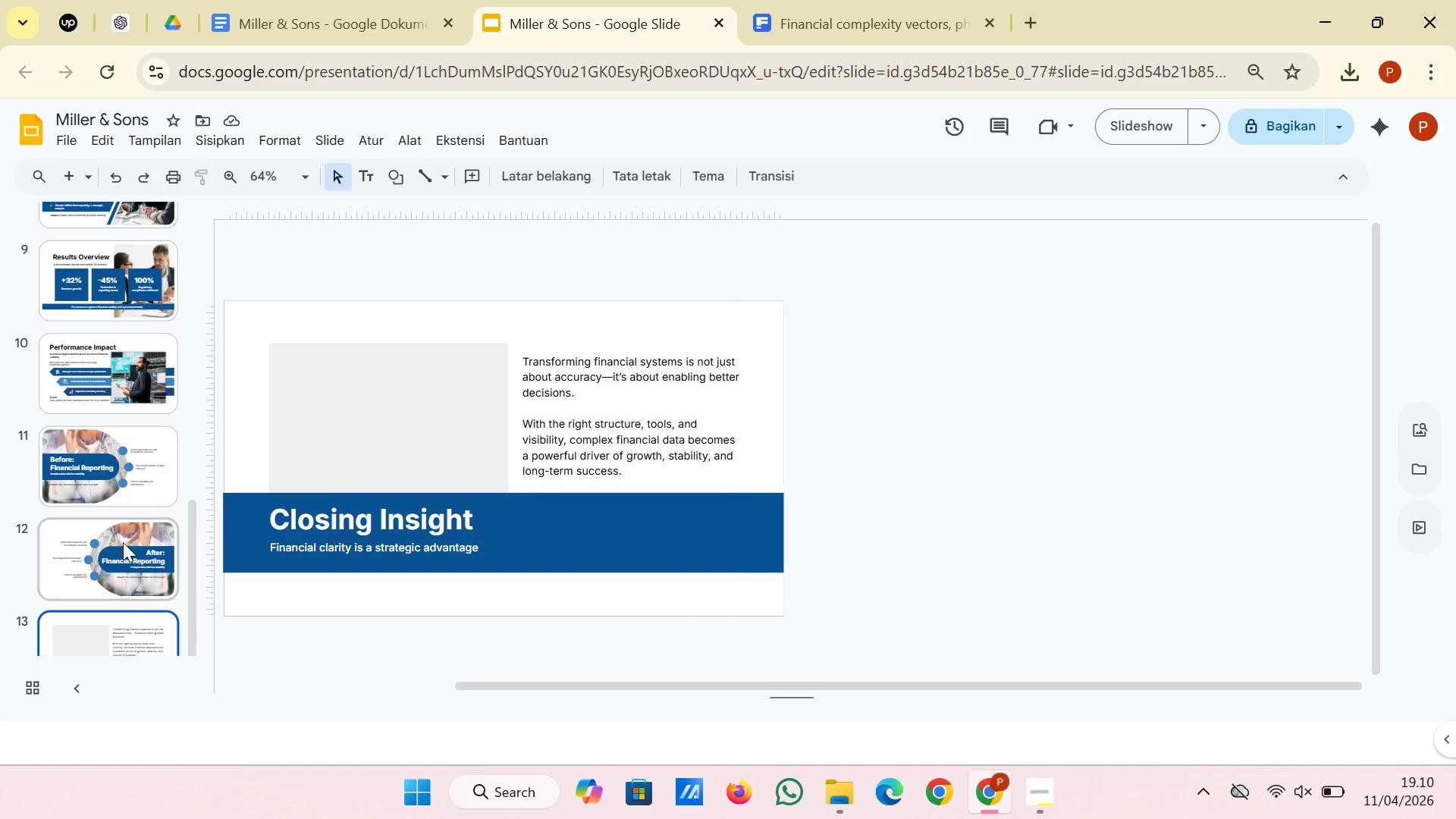 
left_click([123, 542])
 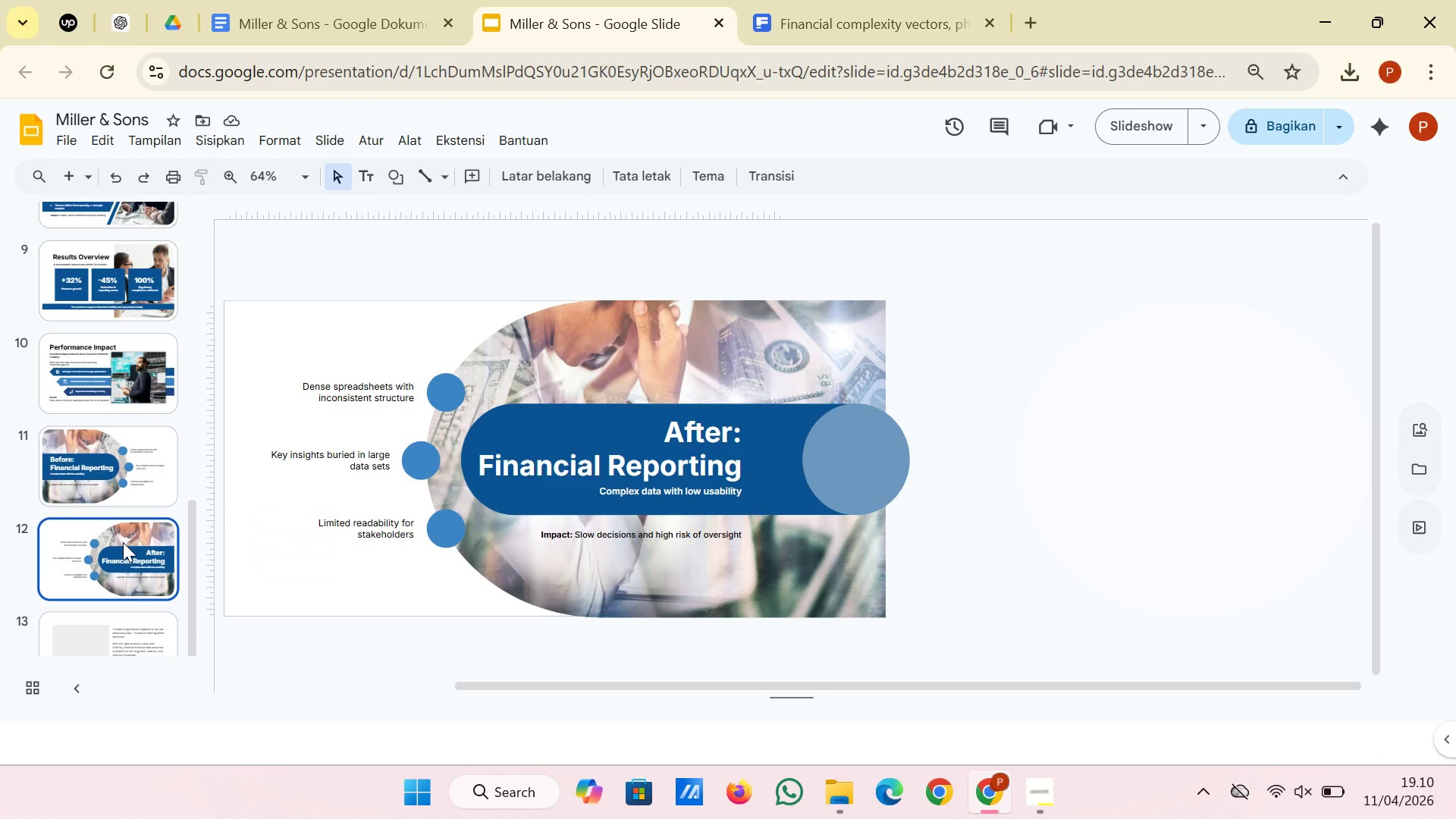 
wait(10.23)
 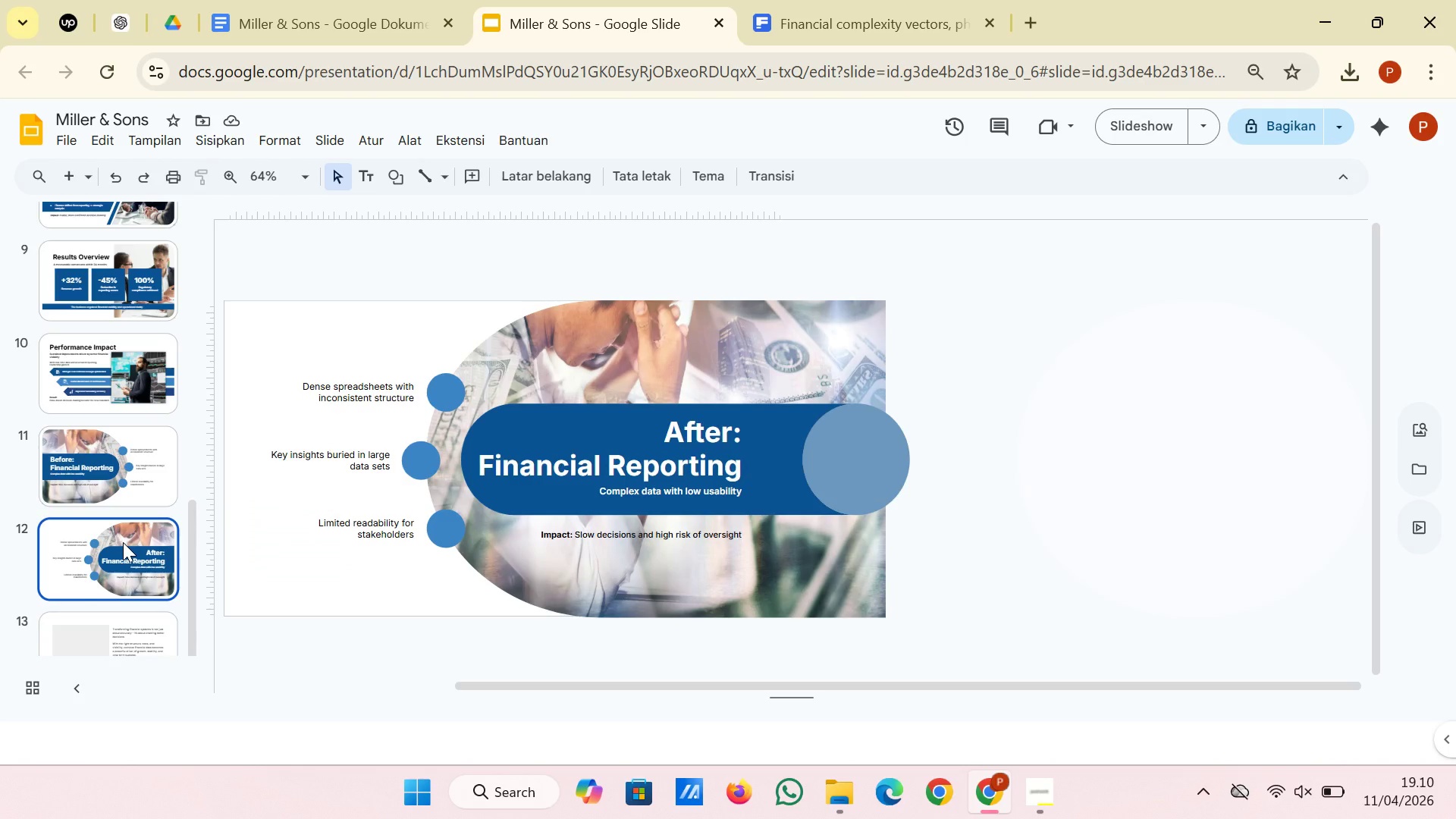 
left_click([98, 485])
 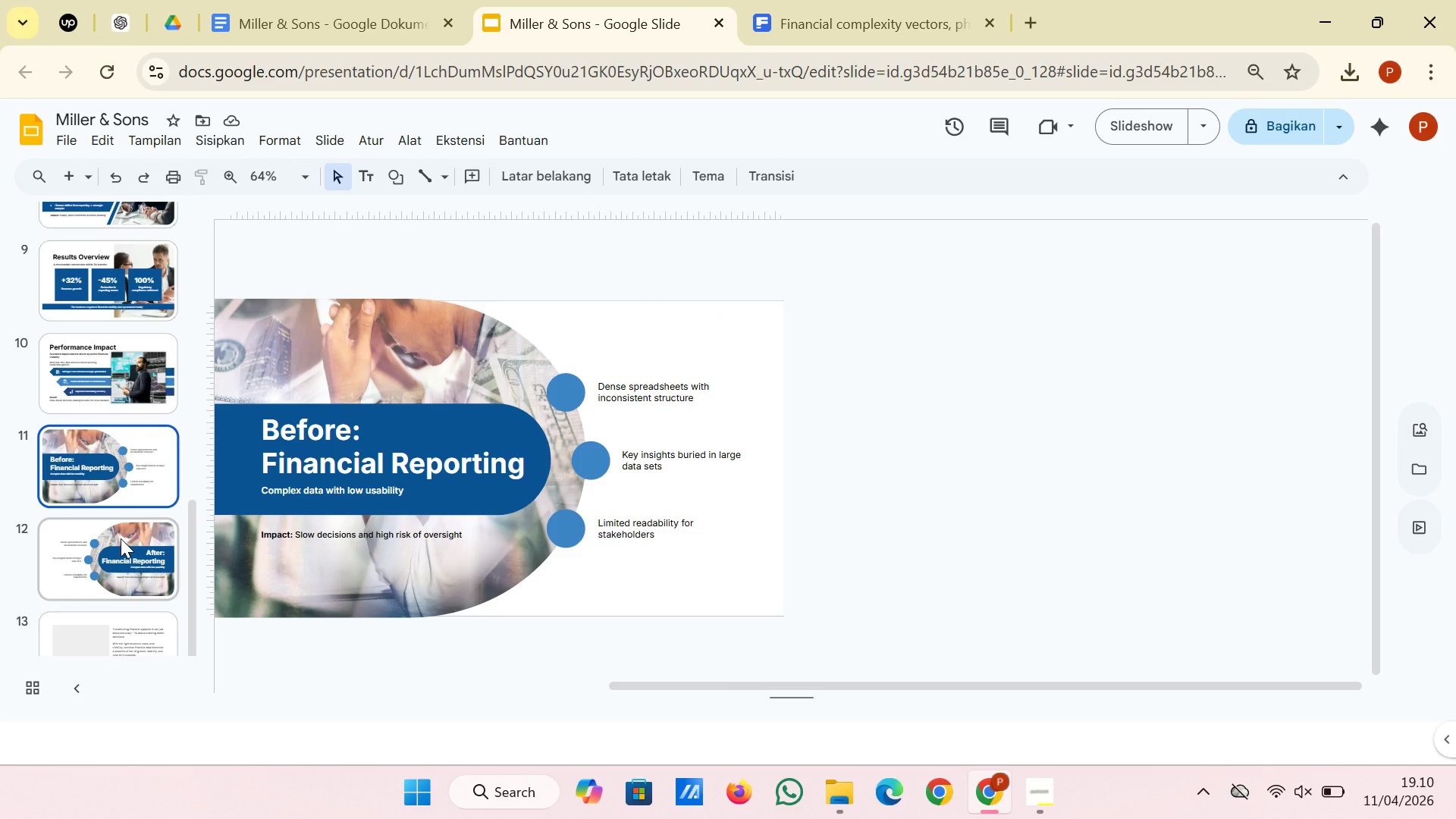 
wait(8.52)
 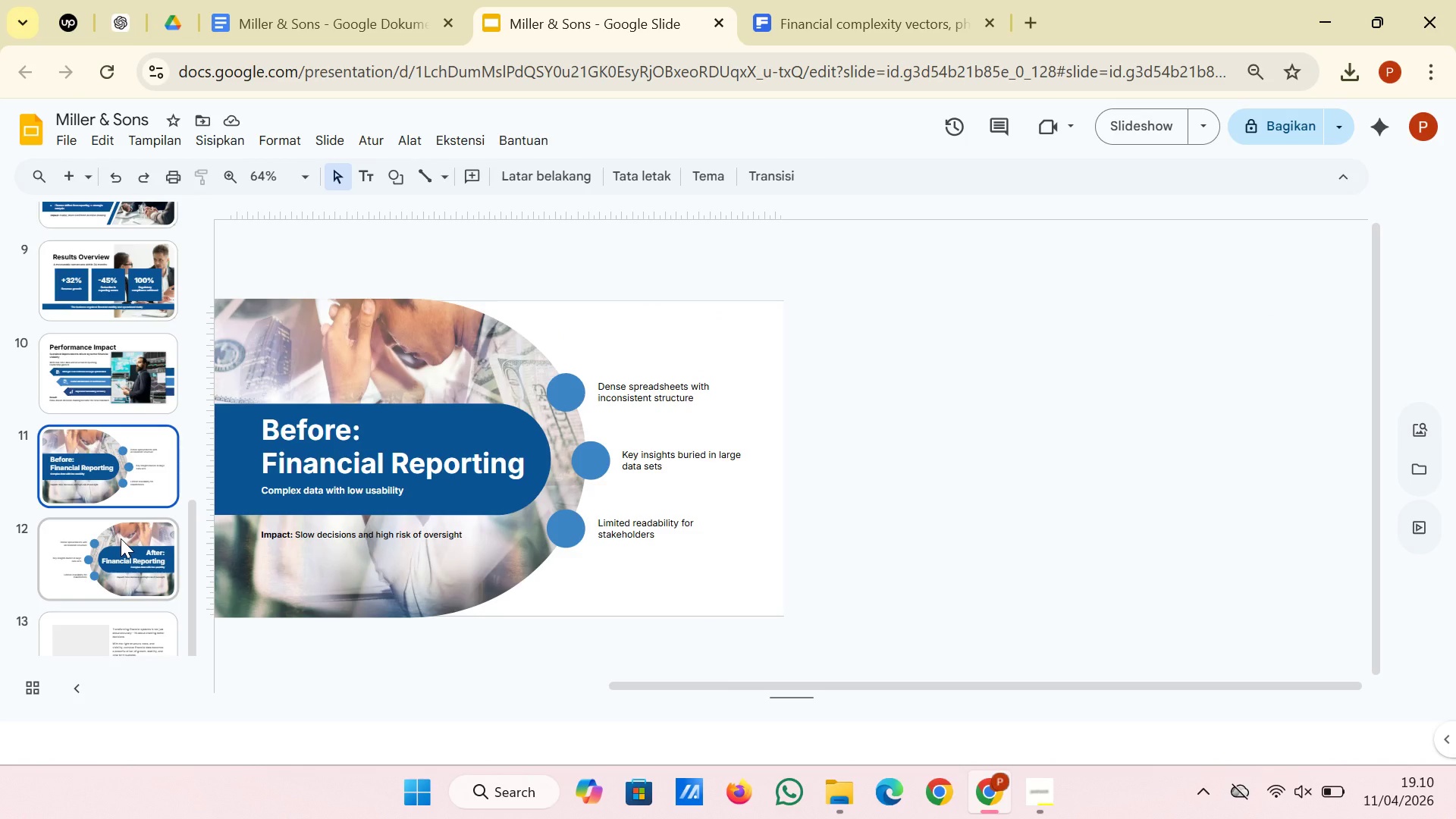 
left_click([121, 540])
 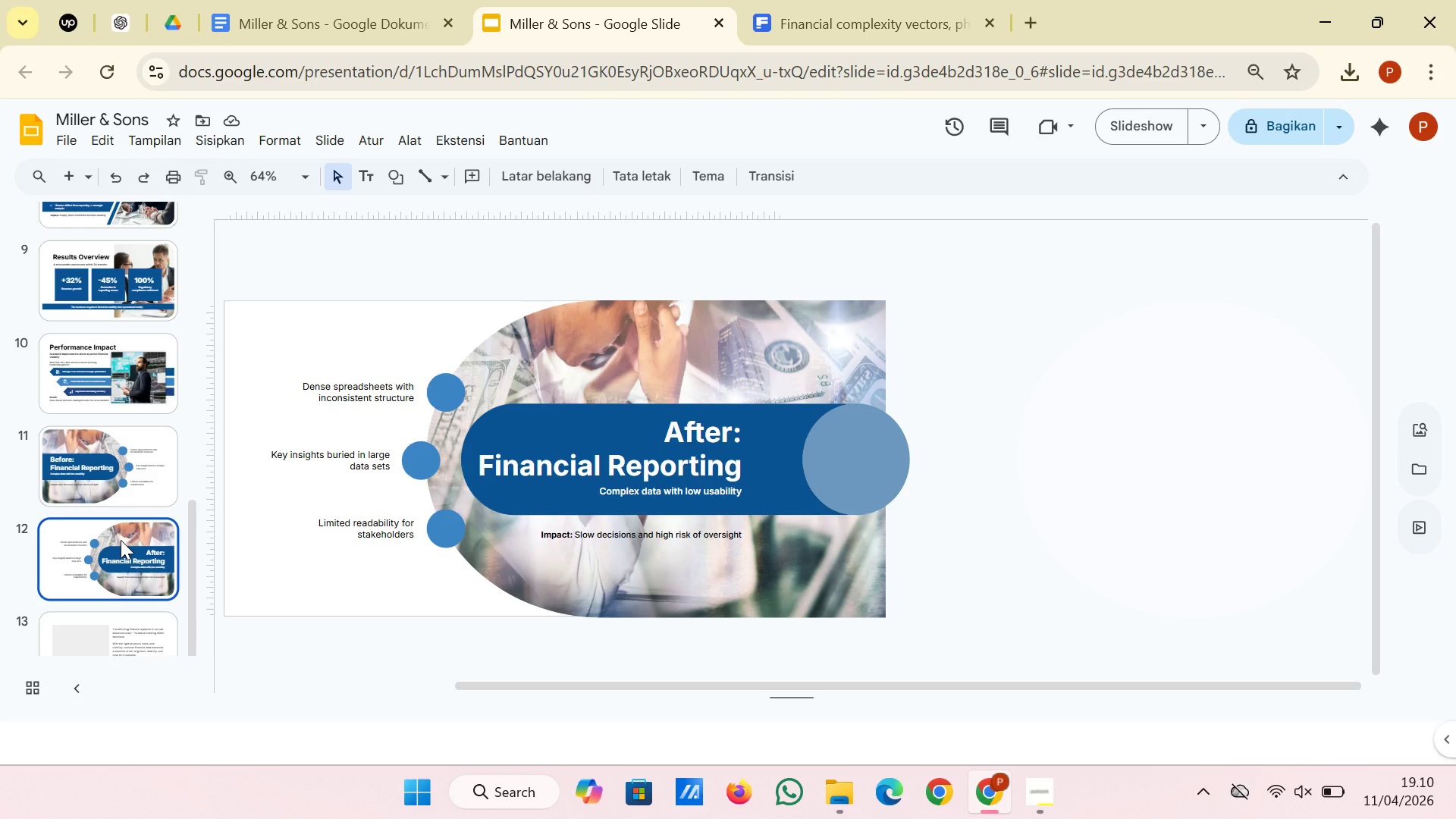 
wait(9.81)
 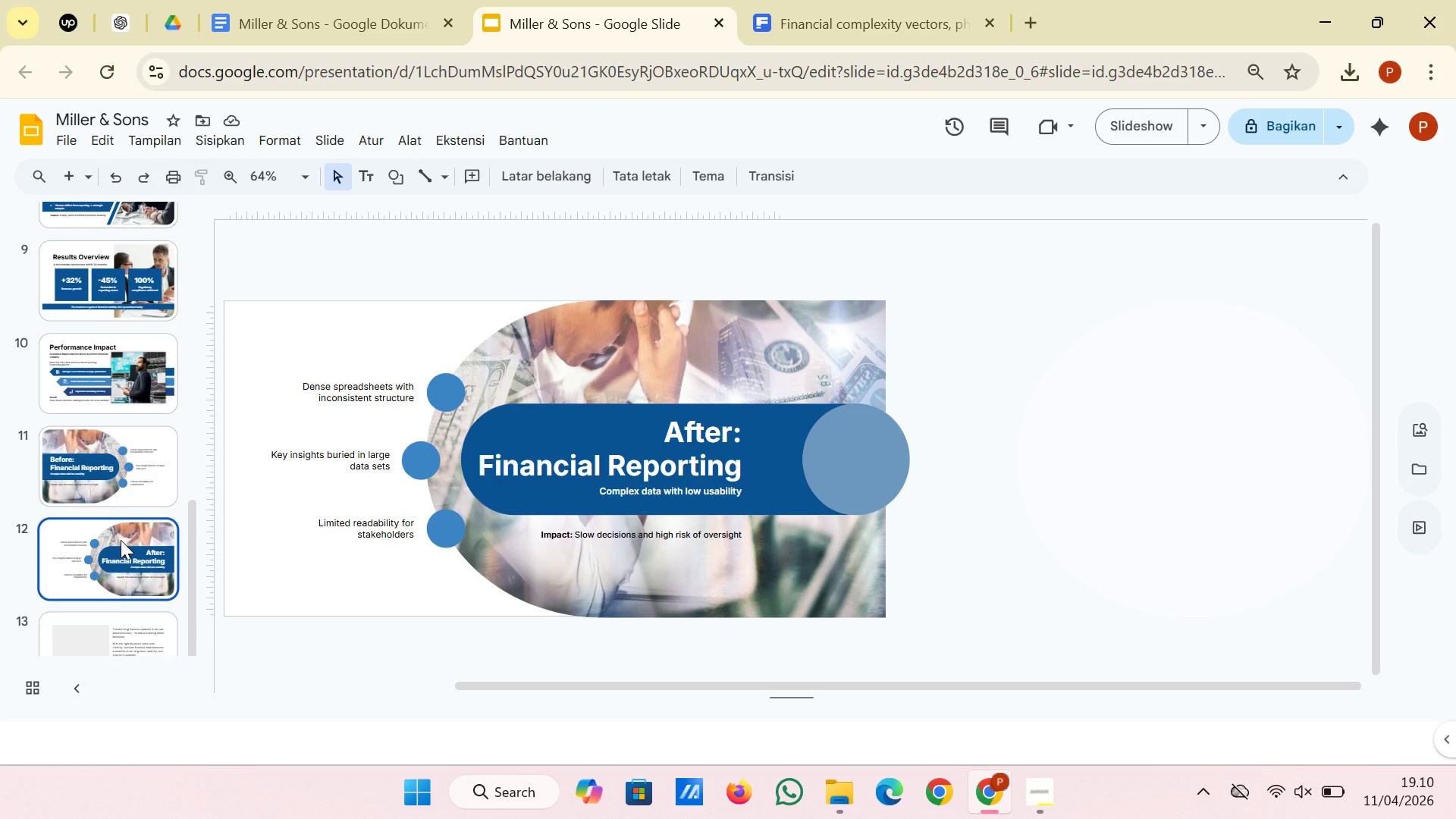 
left_click([135, 485])
 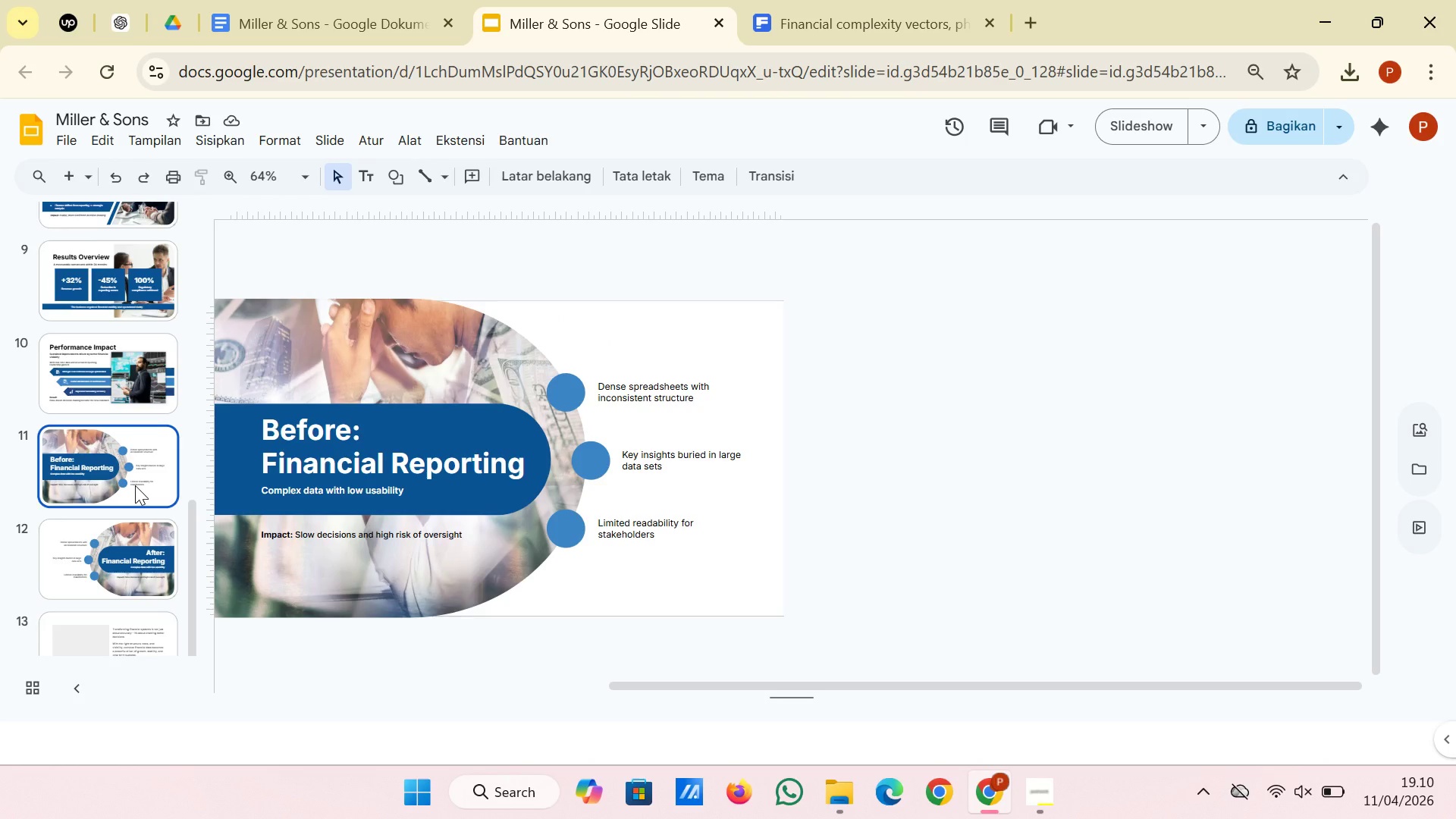 
wait(13.47)
 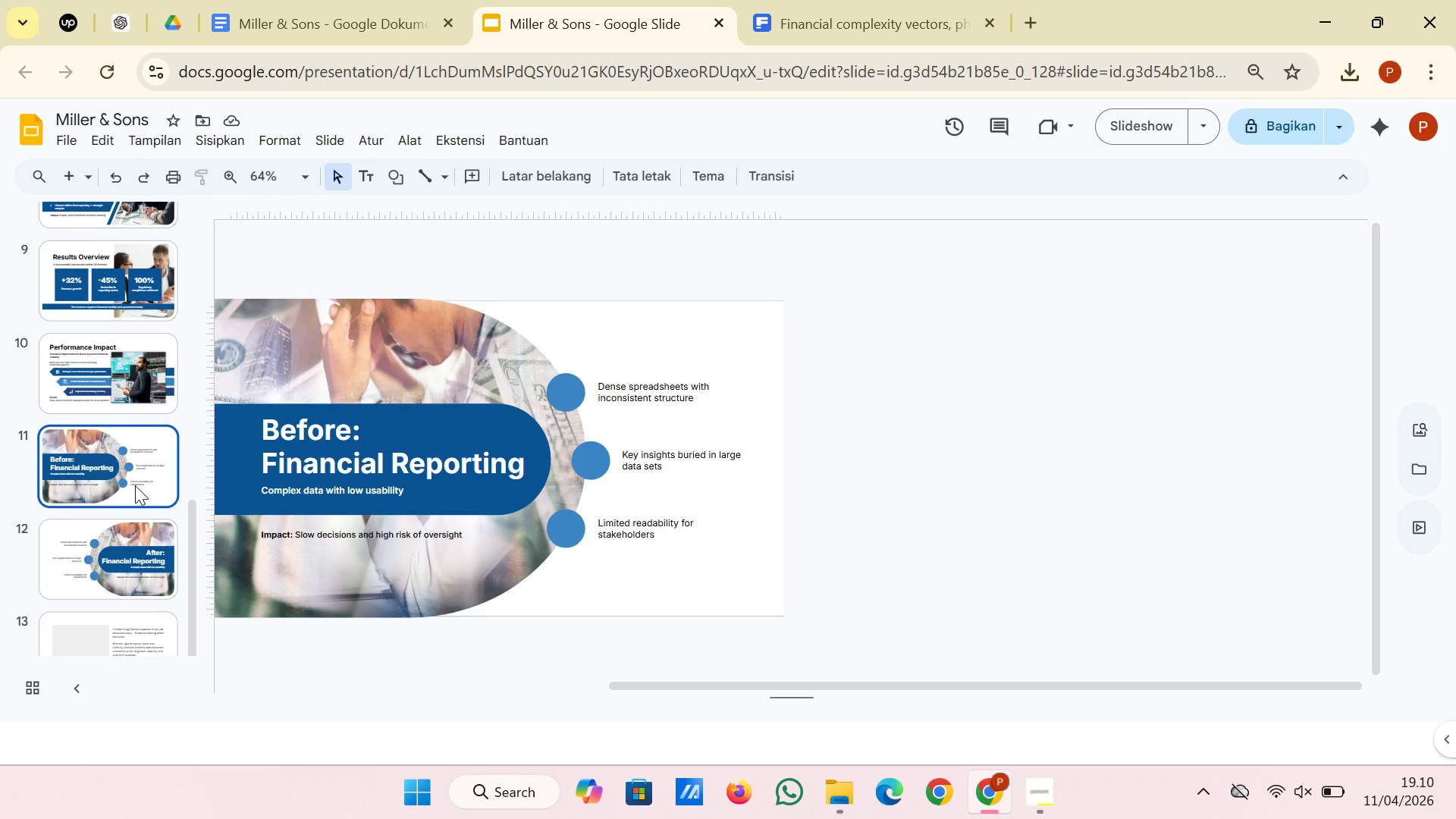 
left_click([145, 553])
 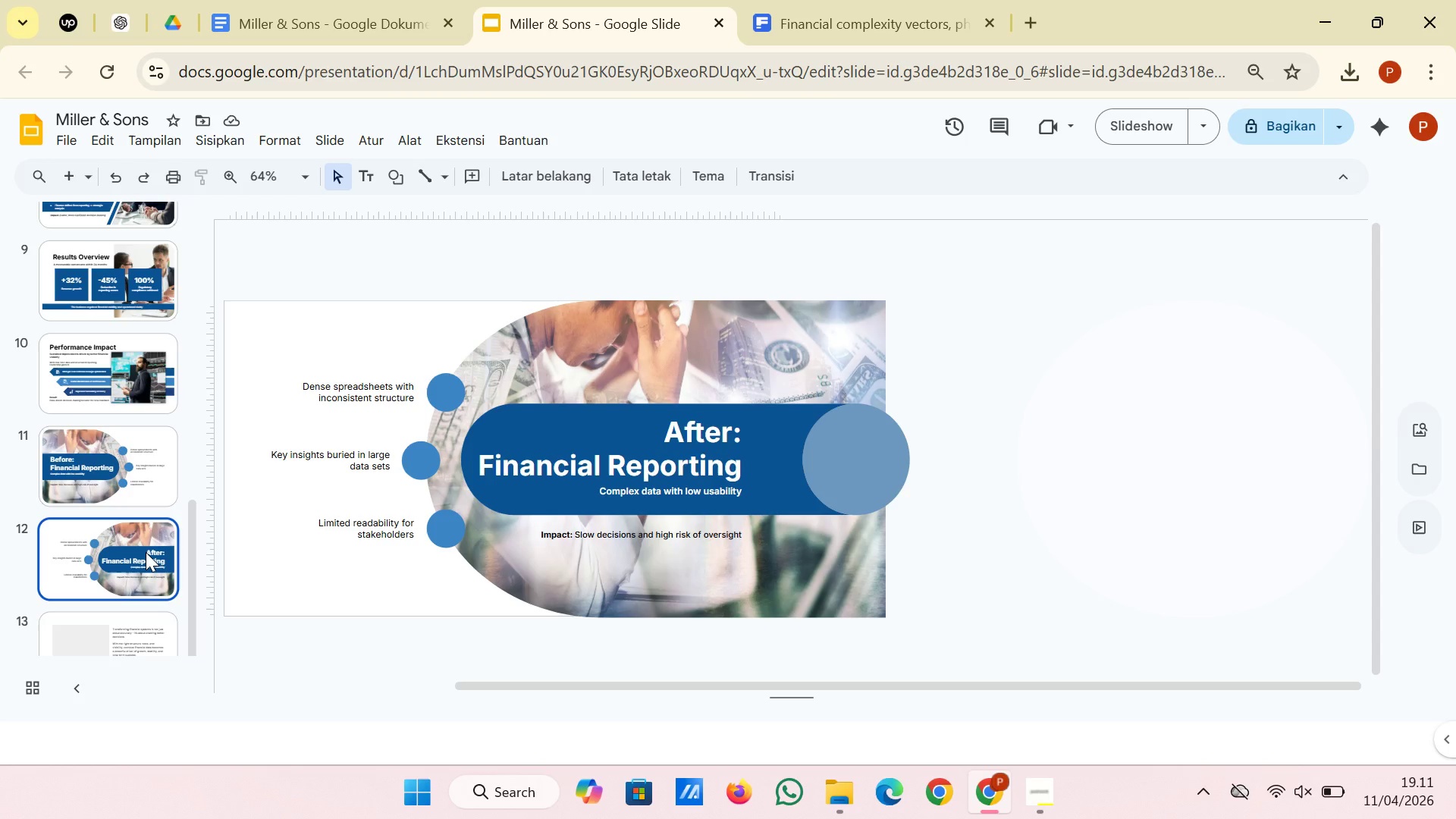 
wait(9.09)
 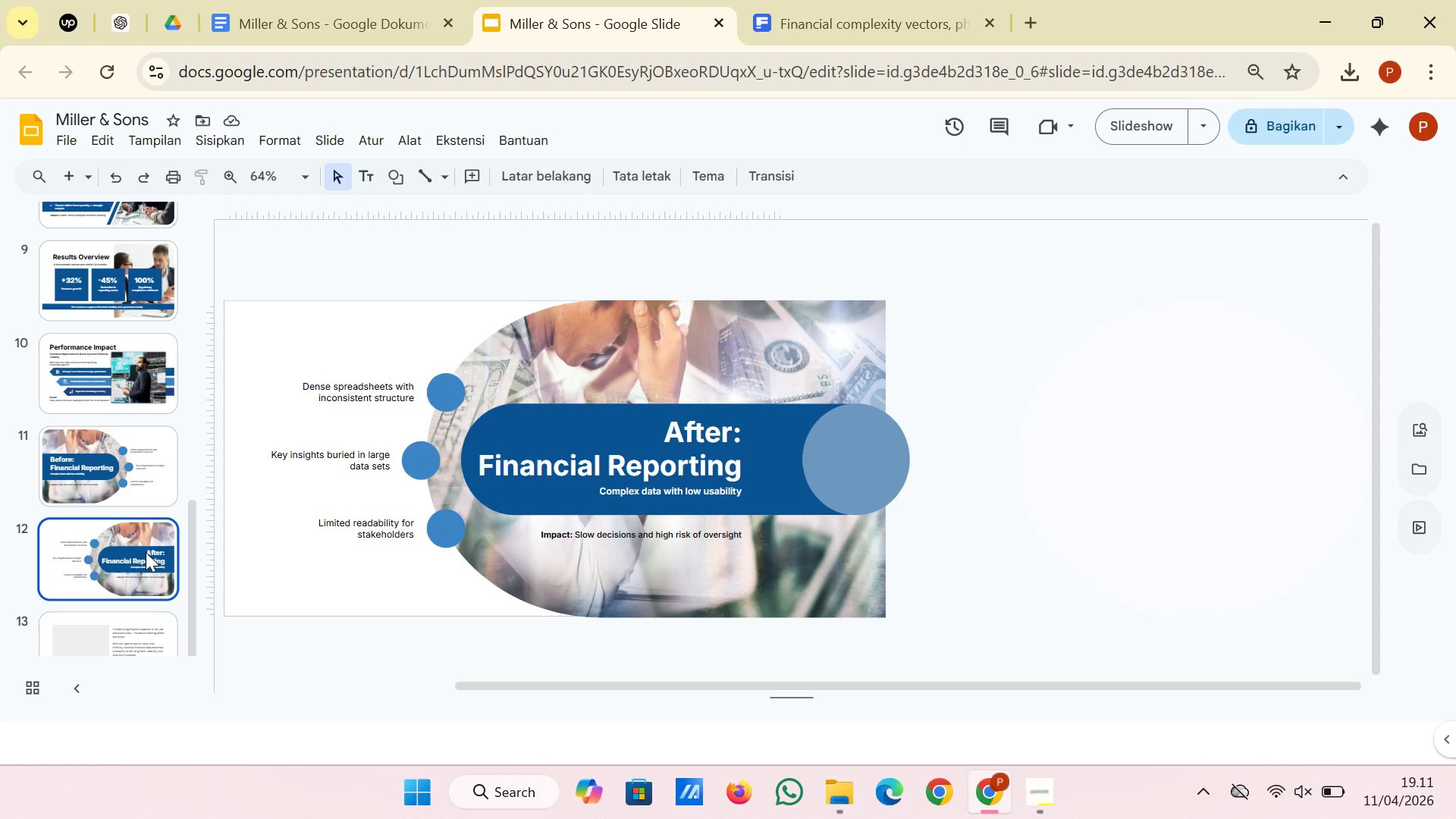 
left_click([1043, 795])